 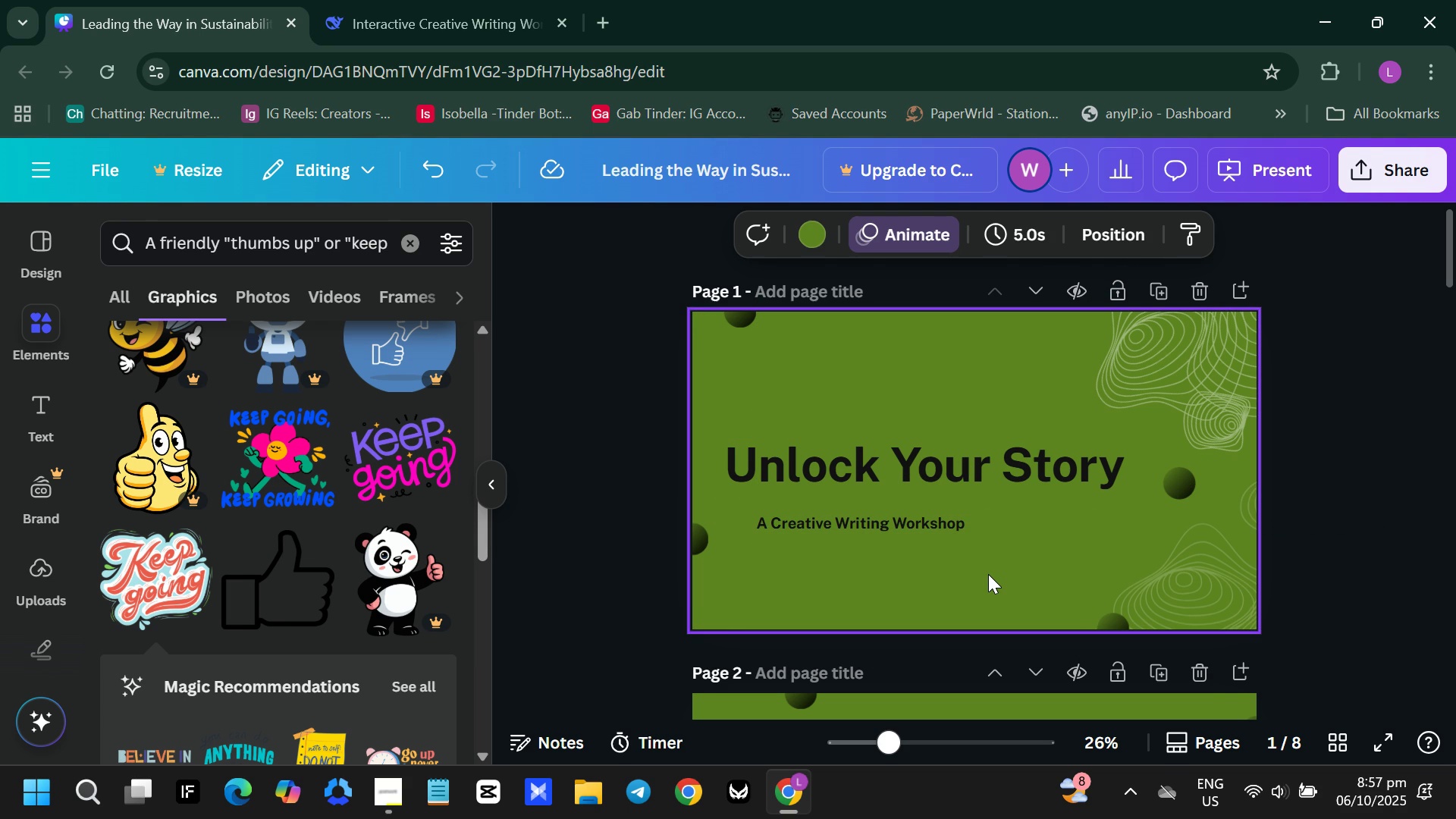 
double_click([982, 574])
 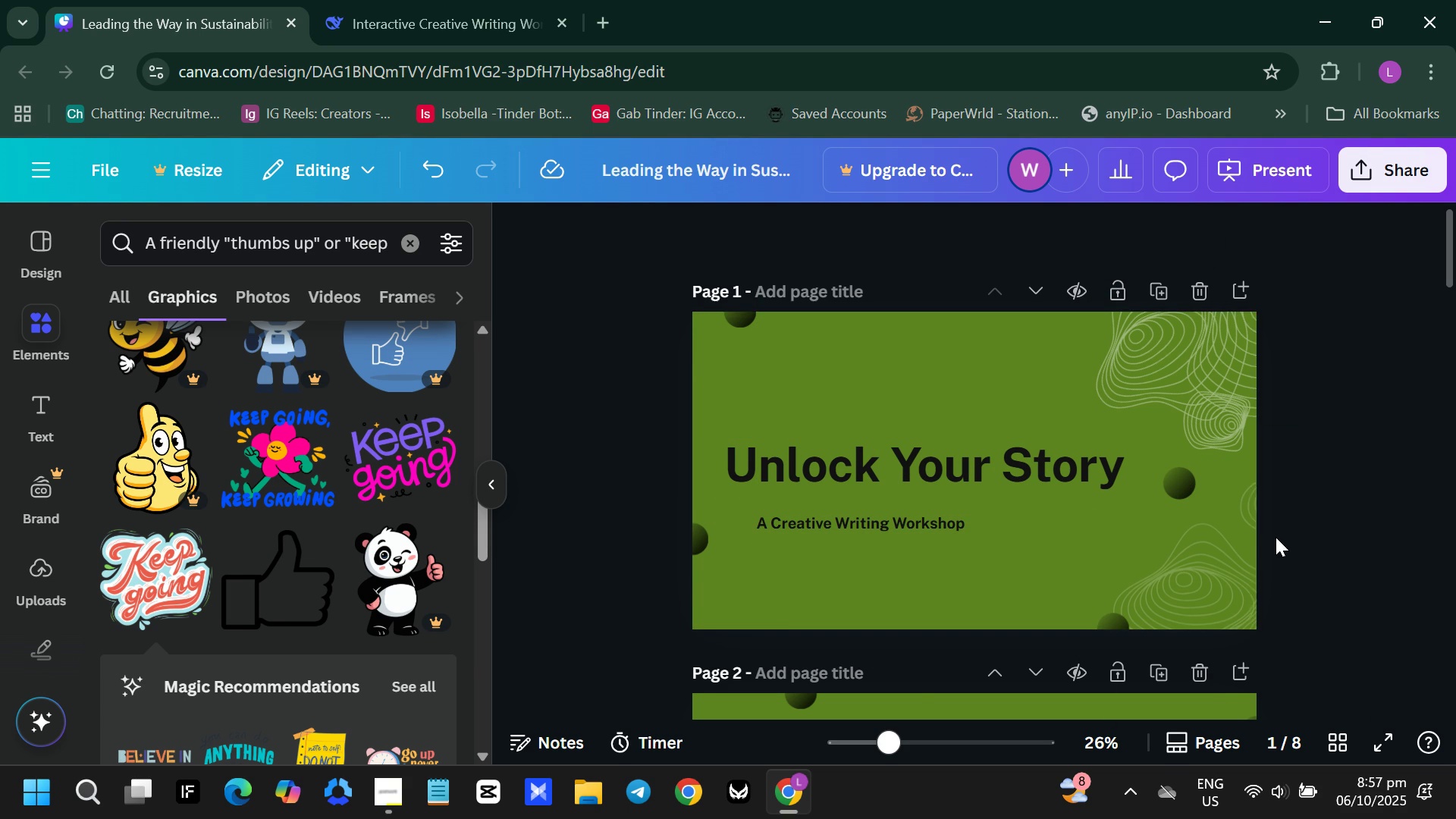 
key(Space)
 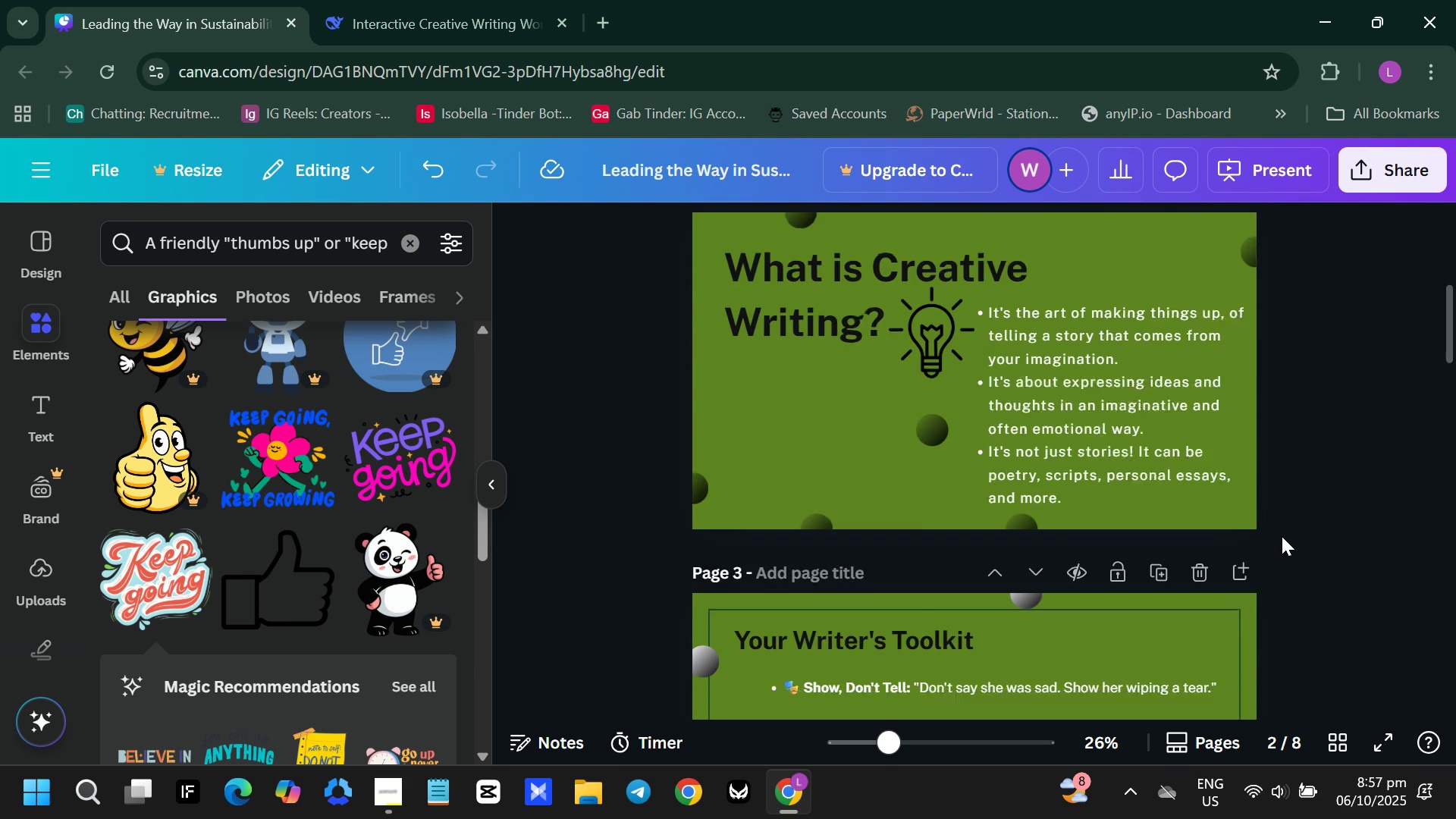 
key(Space)
 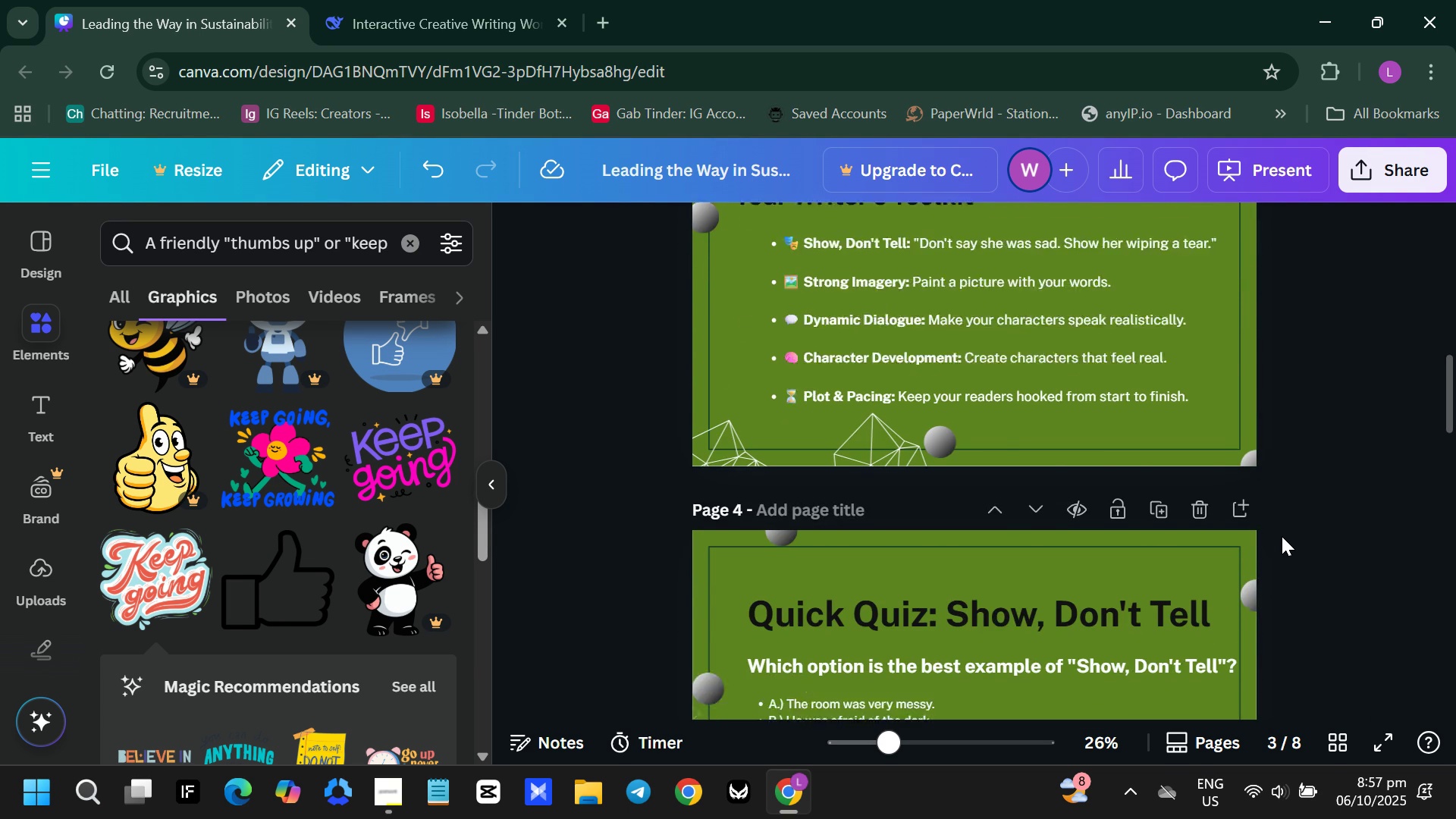 
key(Space)
 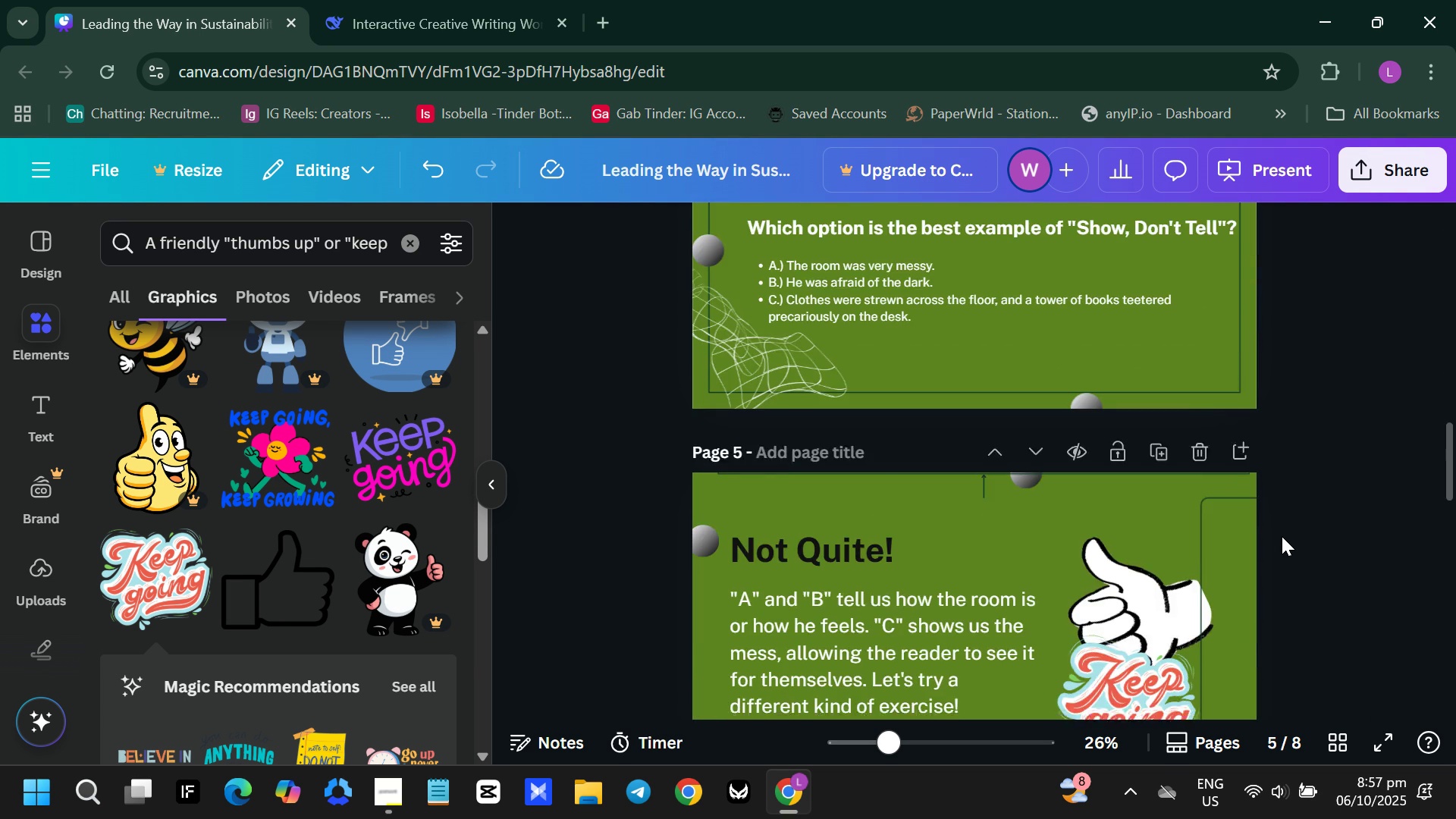 
key(Space)
 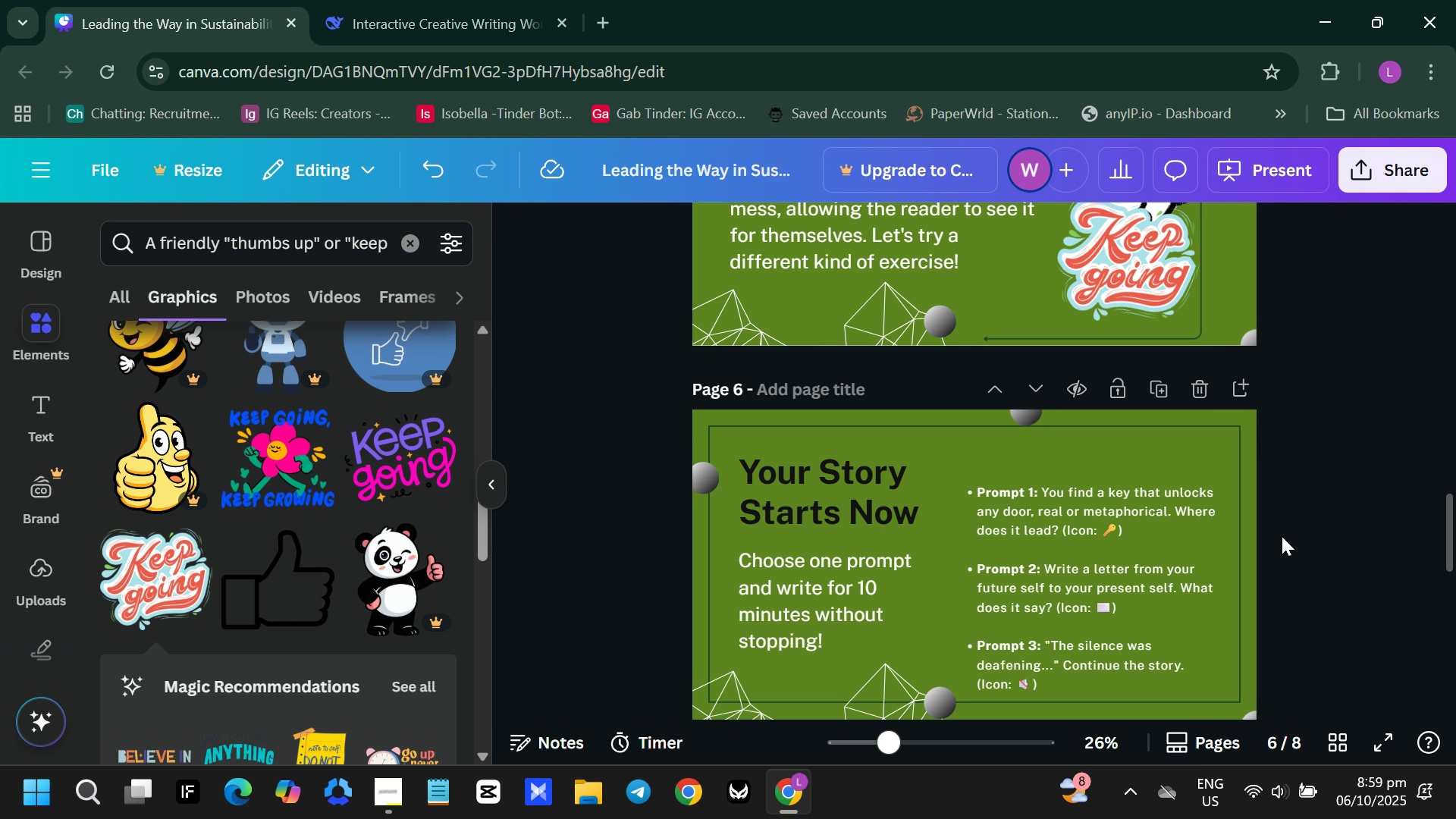 
wait(90.58)
 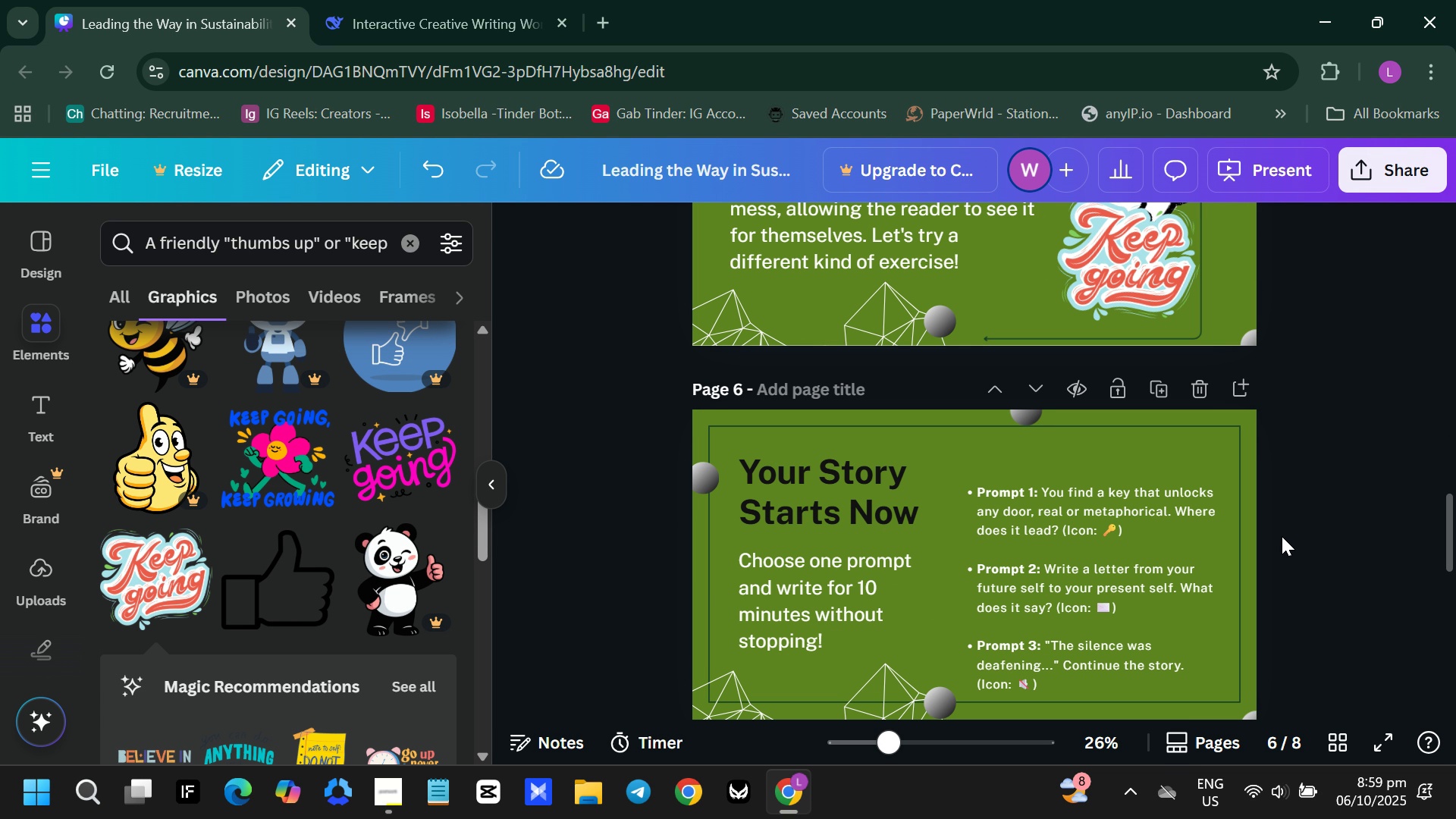 
scroll: coordinate [1301, 467], scroll_direction: up, amount: 2.0
 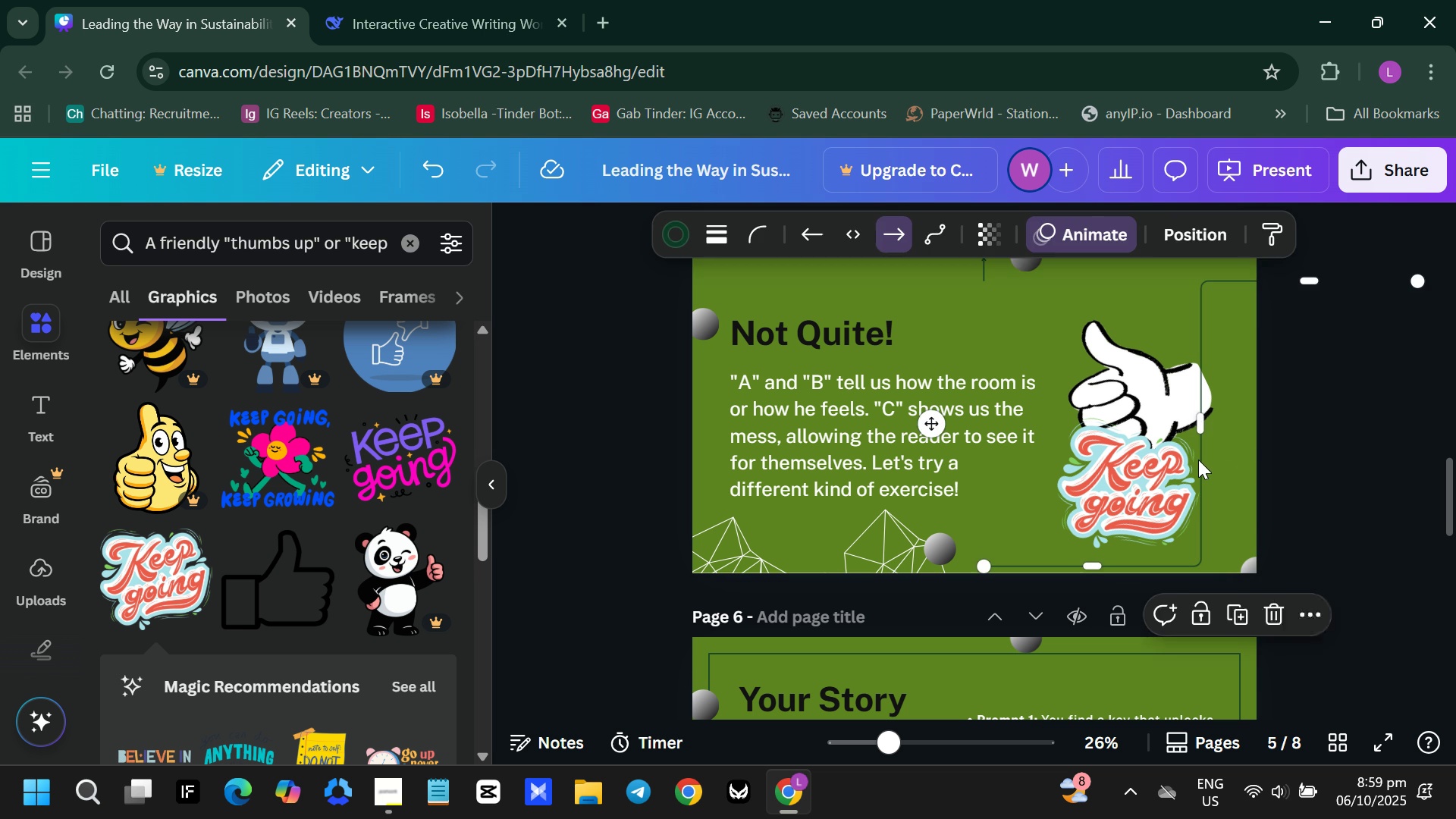 
left_click([1198, 460])
 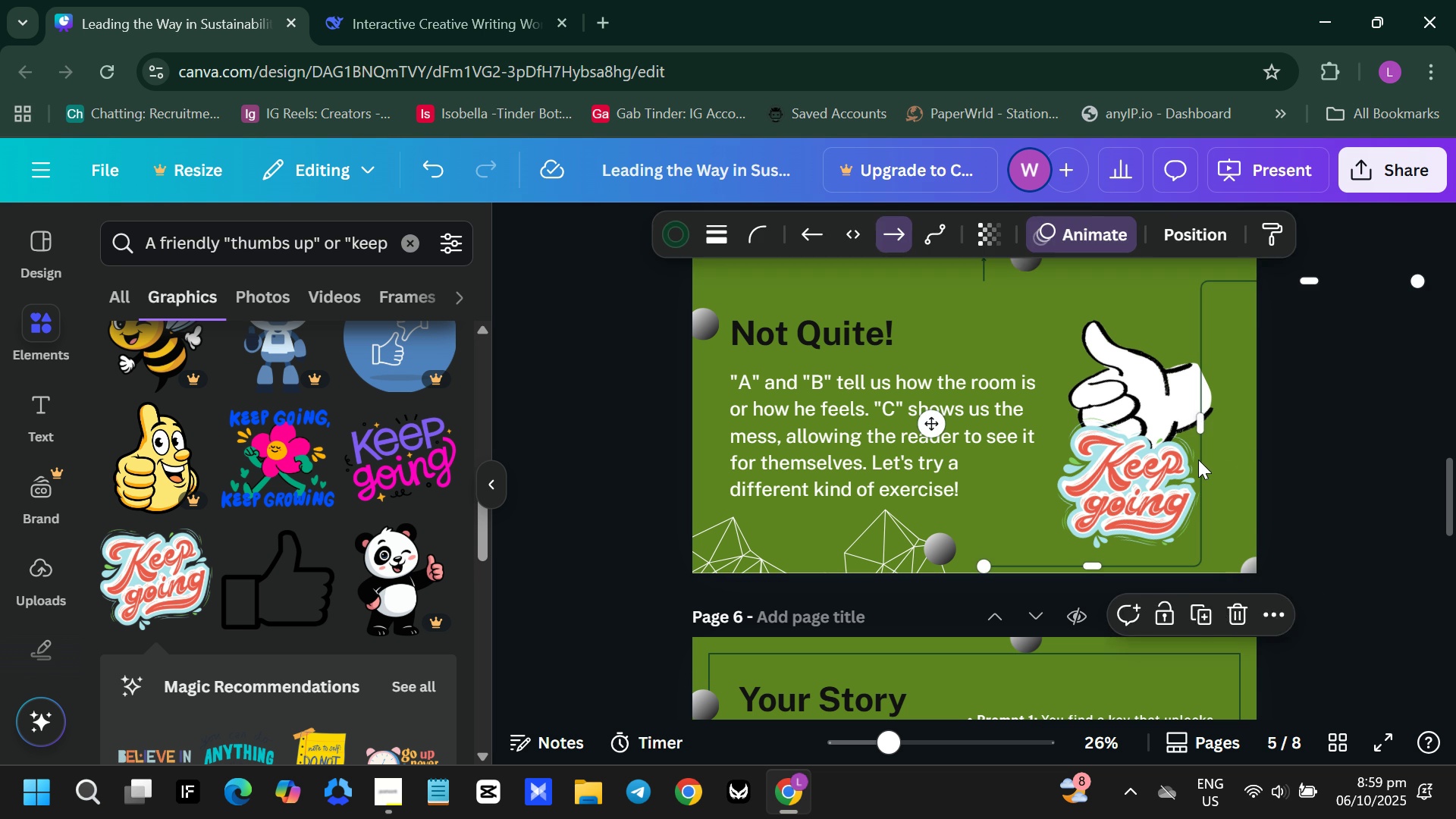 
key(Backspace)
 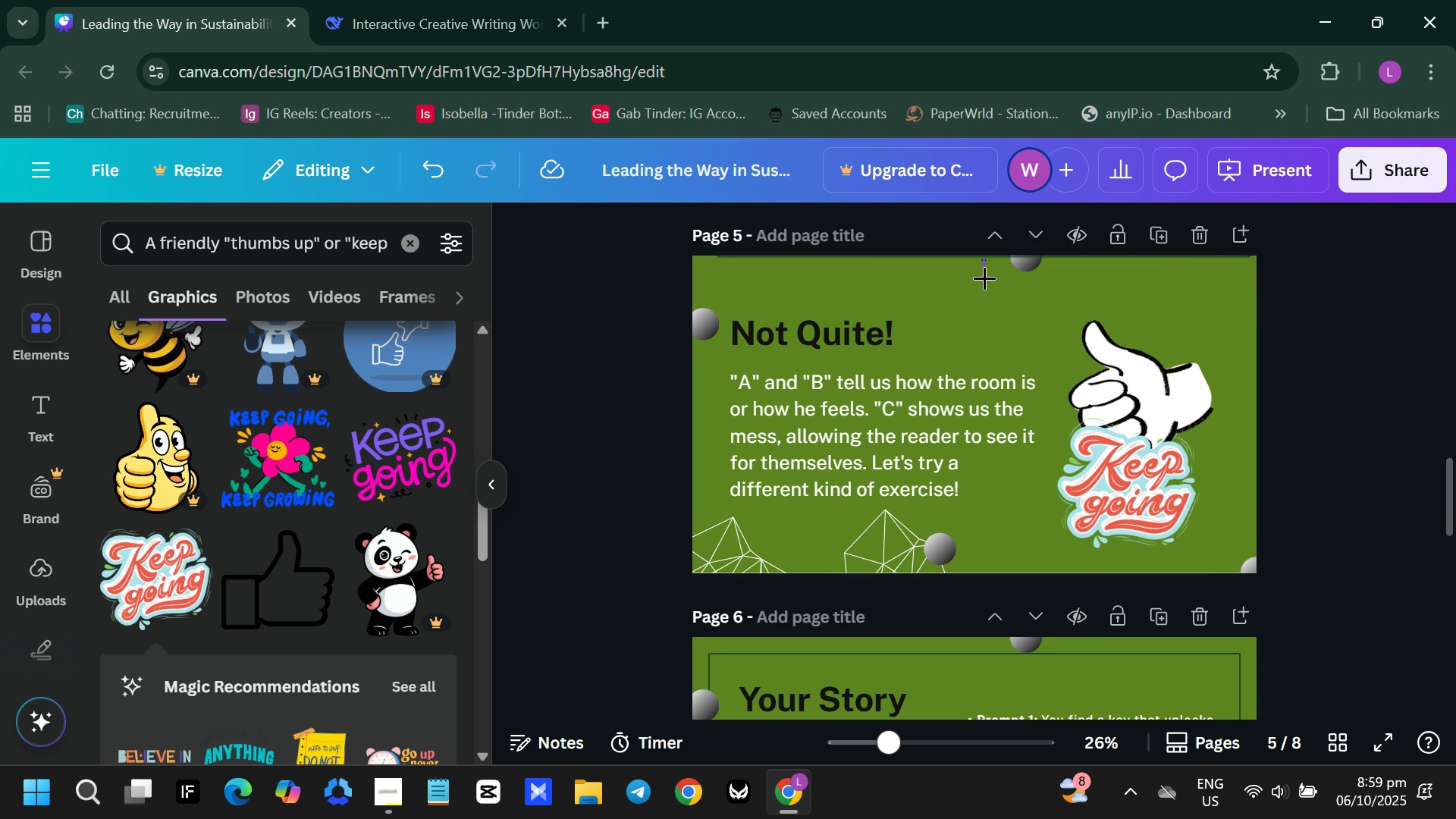 
left_click([984, 278])
 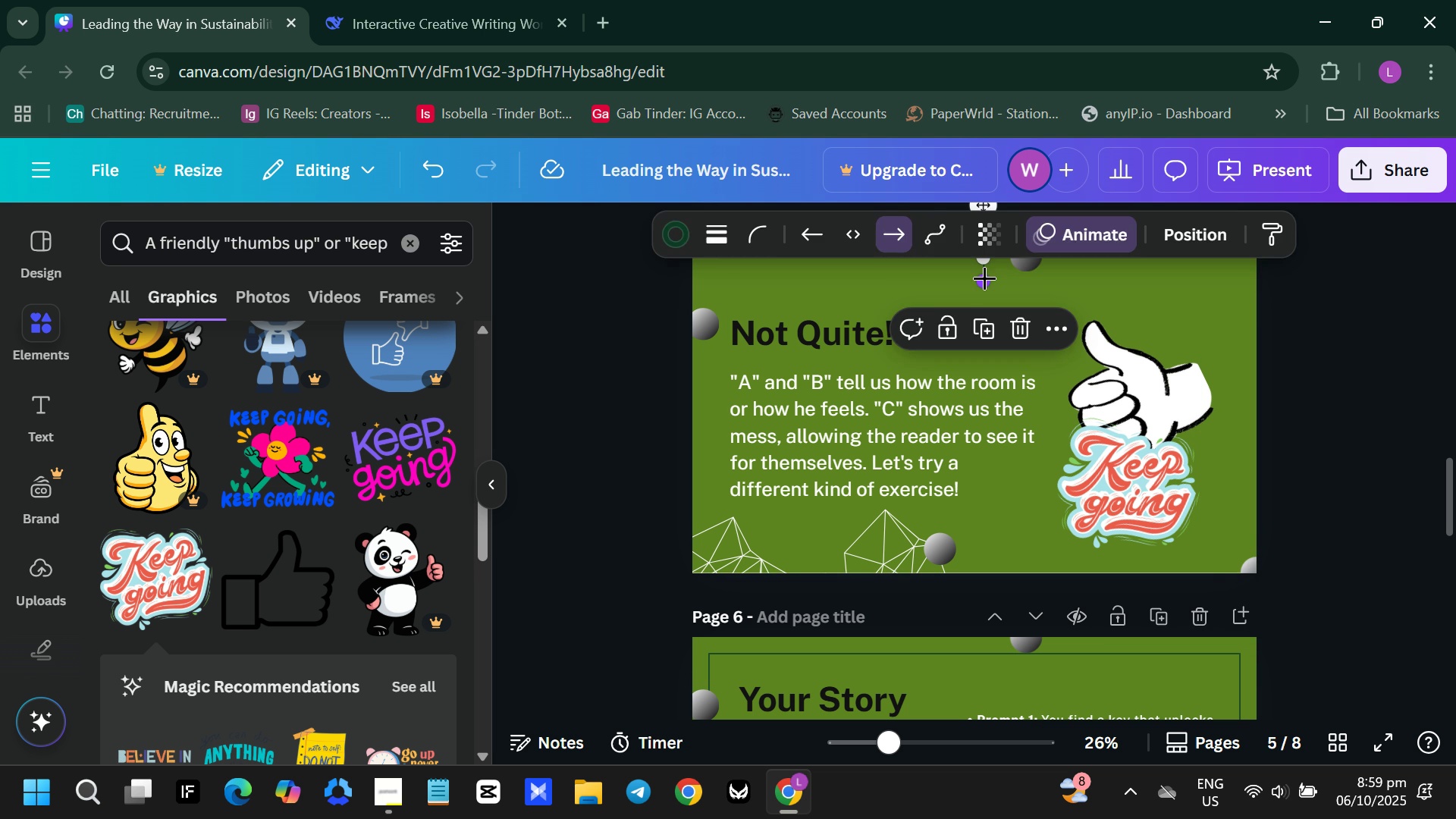 
key(Backspace)
 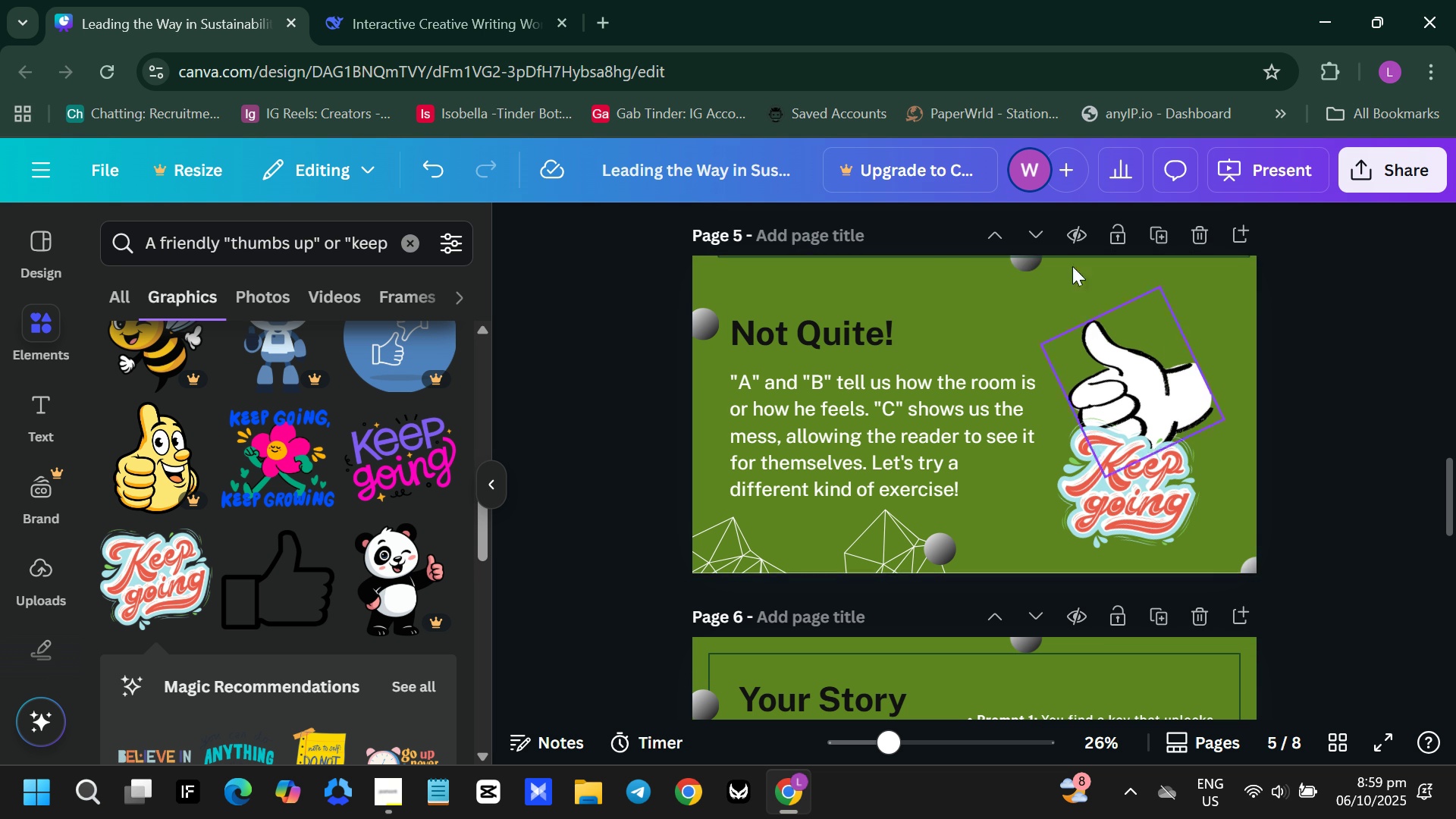 
wait(5.28)
 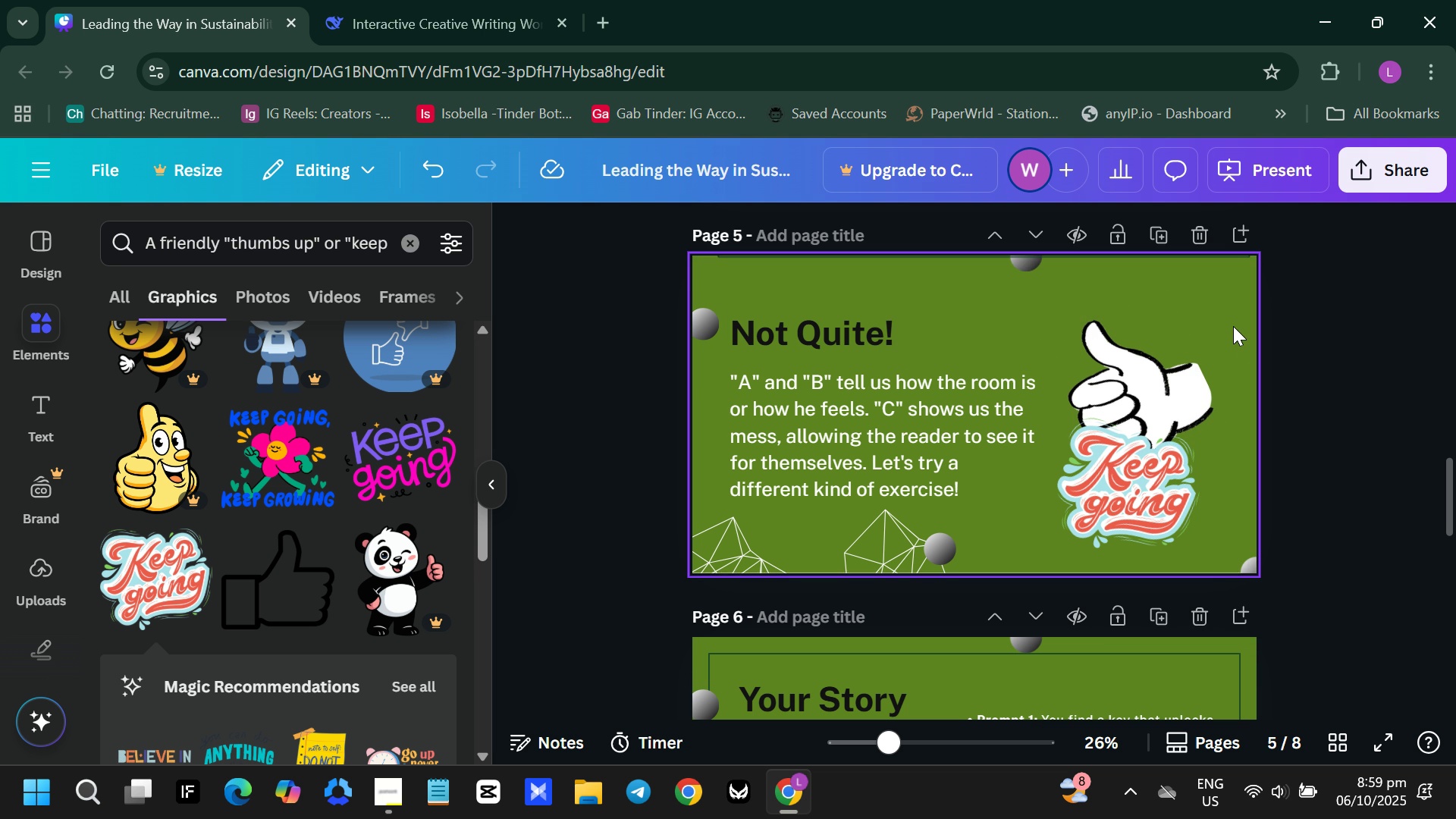 
left_click([952, 259])
 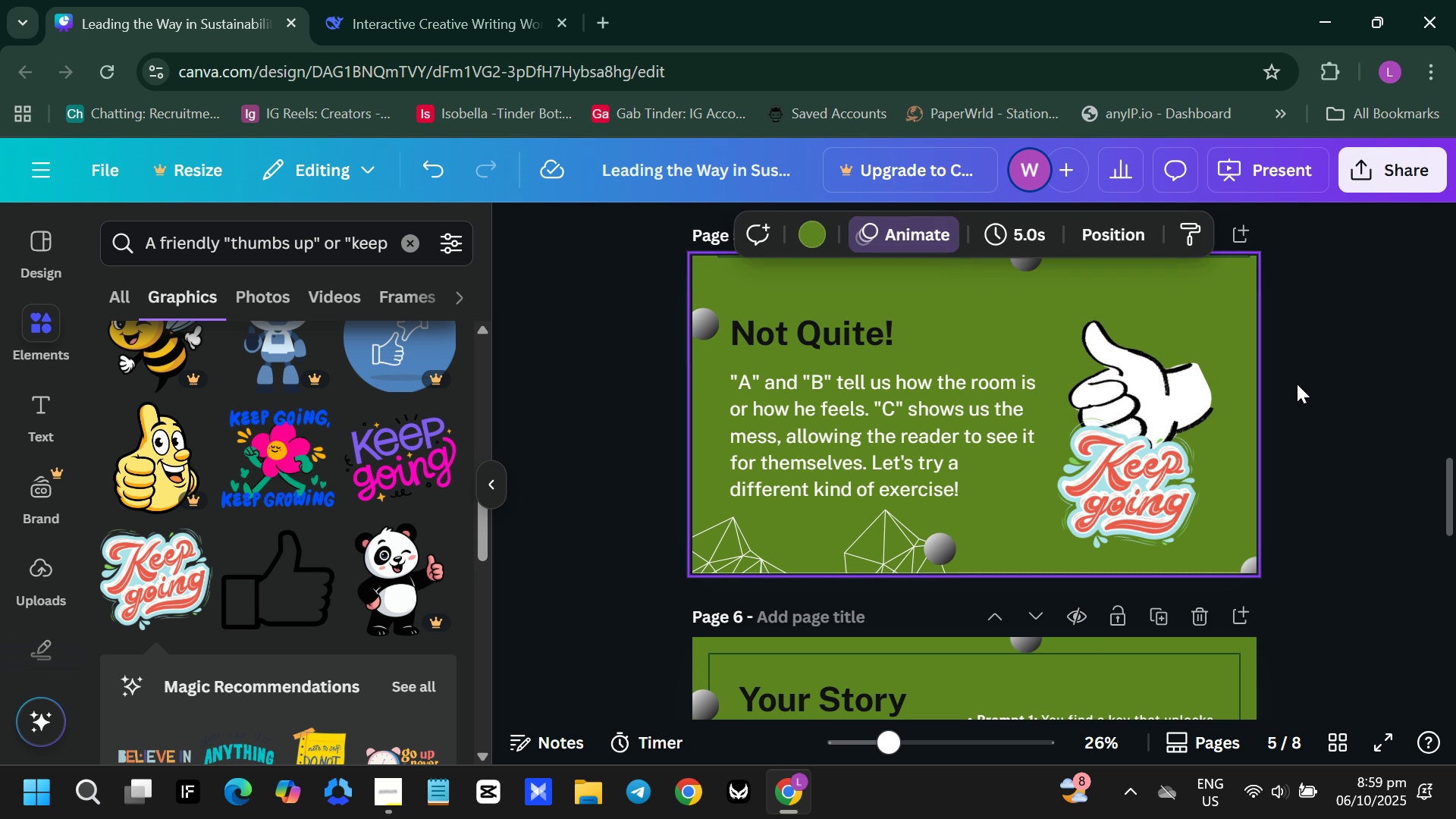 
left_click([1298, 384])
 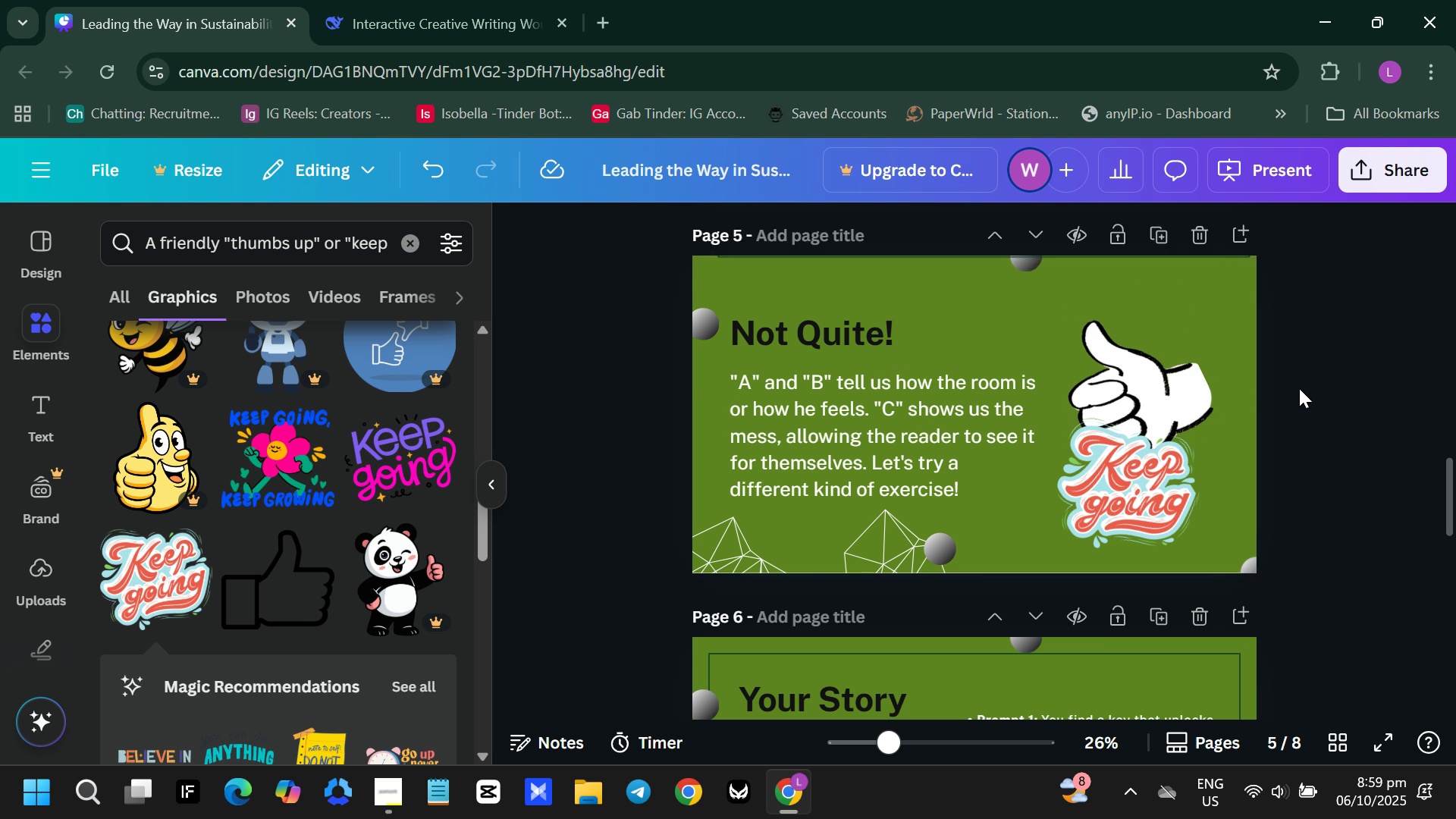 
scroll: coordinate [1252, 462], scroll_direction: down, amount: 12.0
 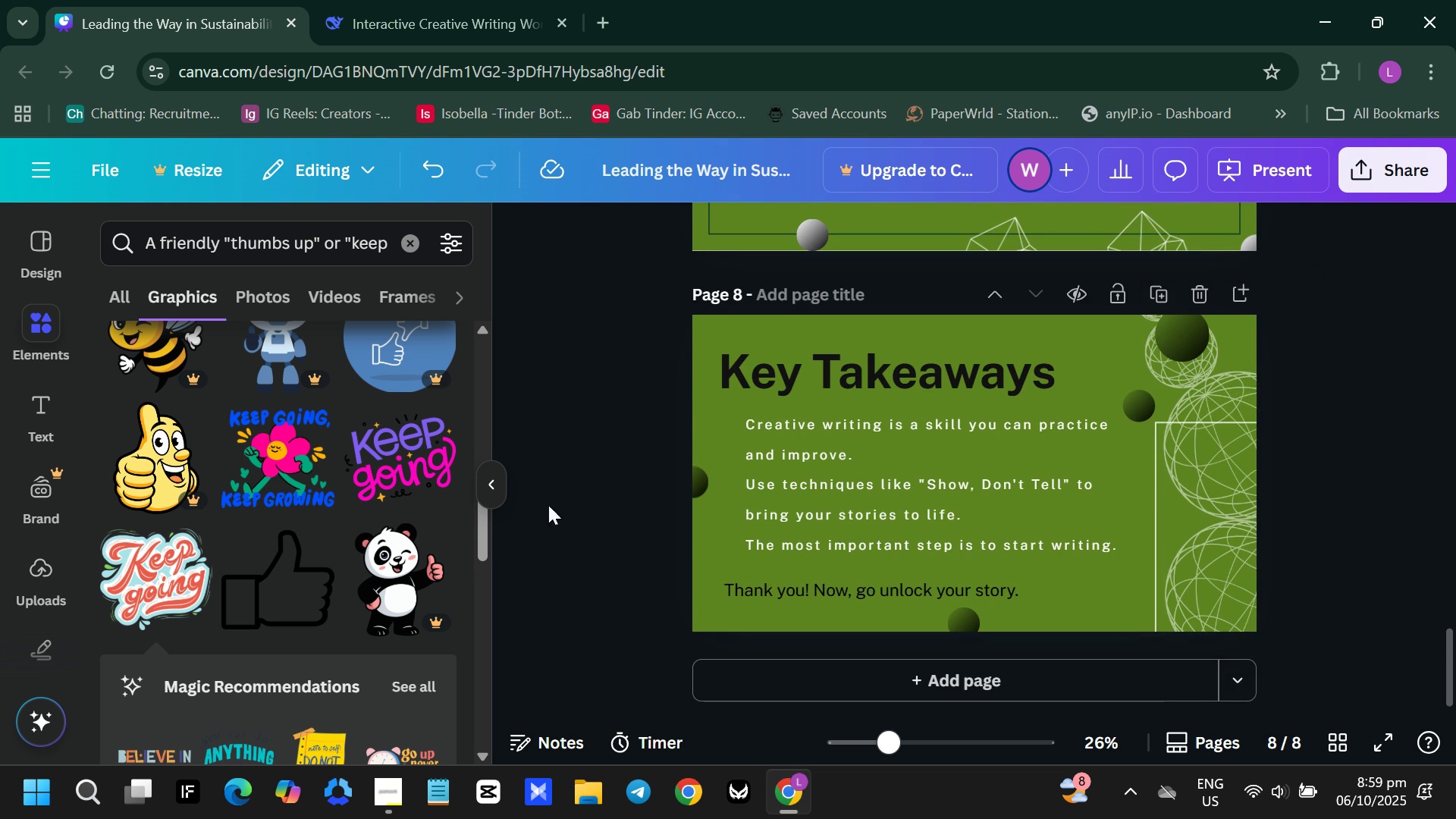 
left_click([608, 504])
 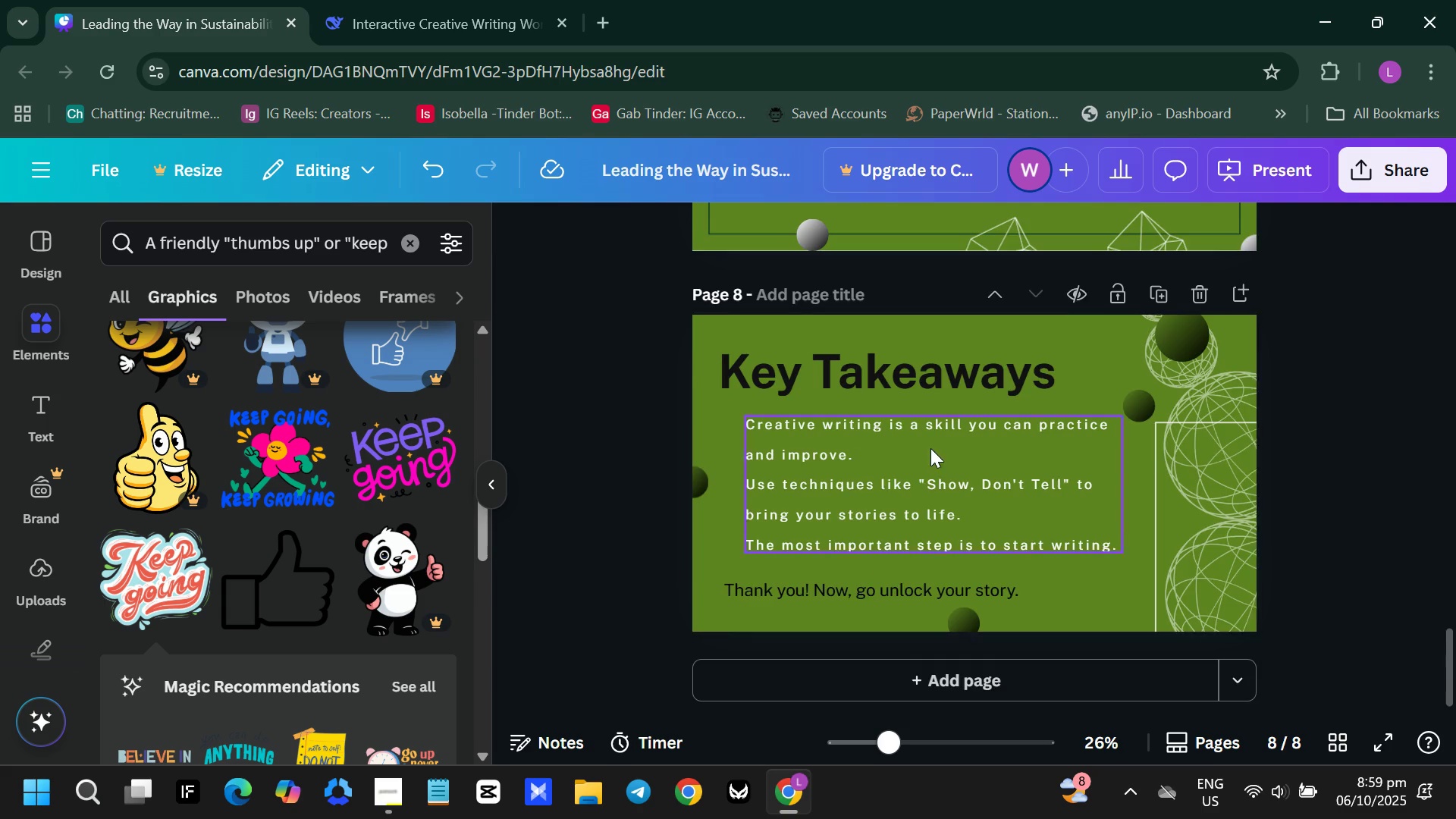 
scroll: coordinate [939, 438], scroll_direction: up, amount: 23.0
 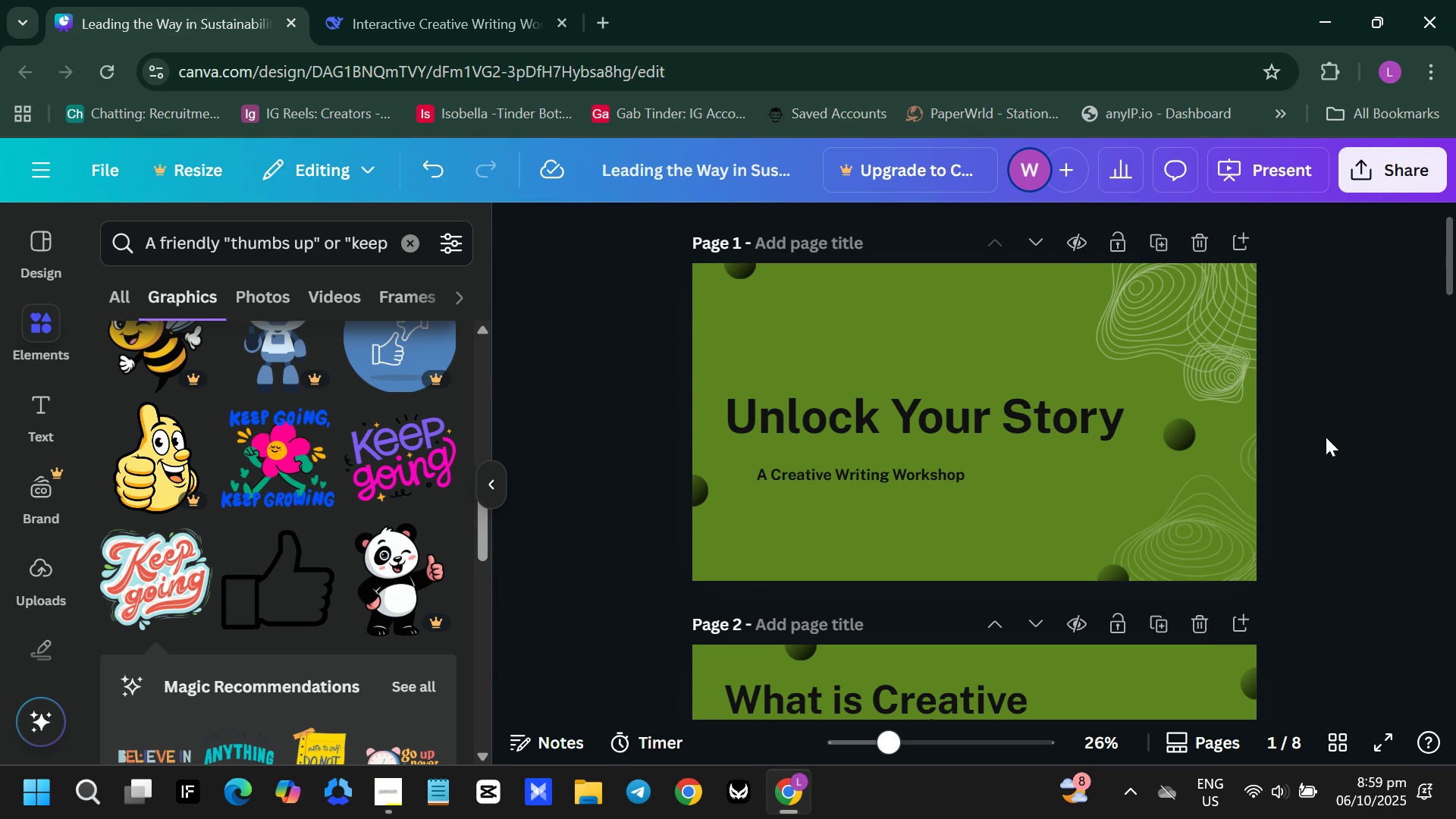 
left_click([1327, 437])
 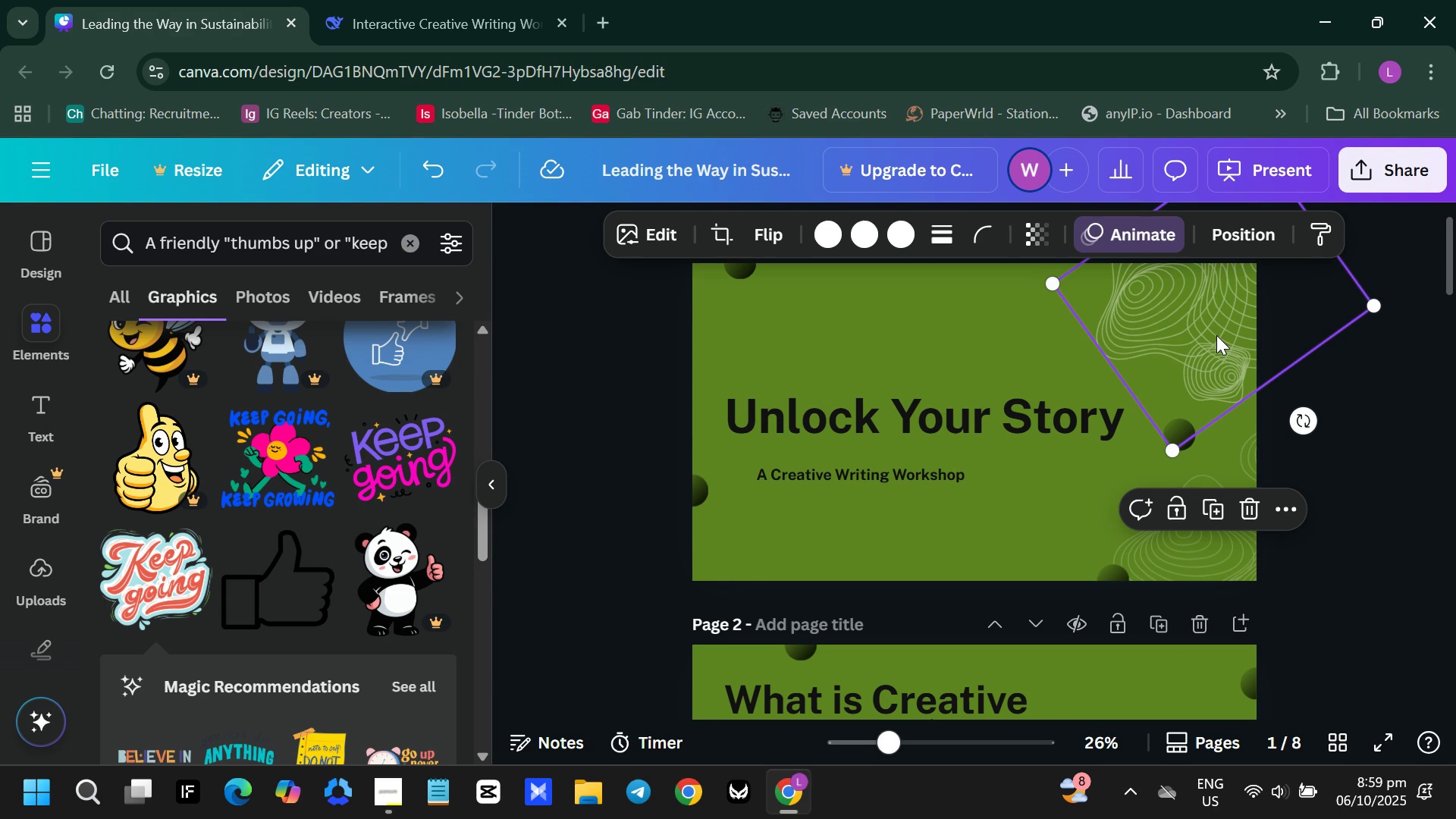 
left_click([1216, 335])